 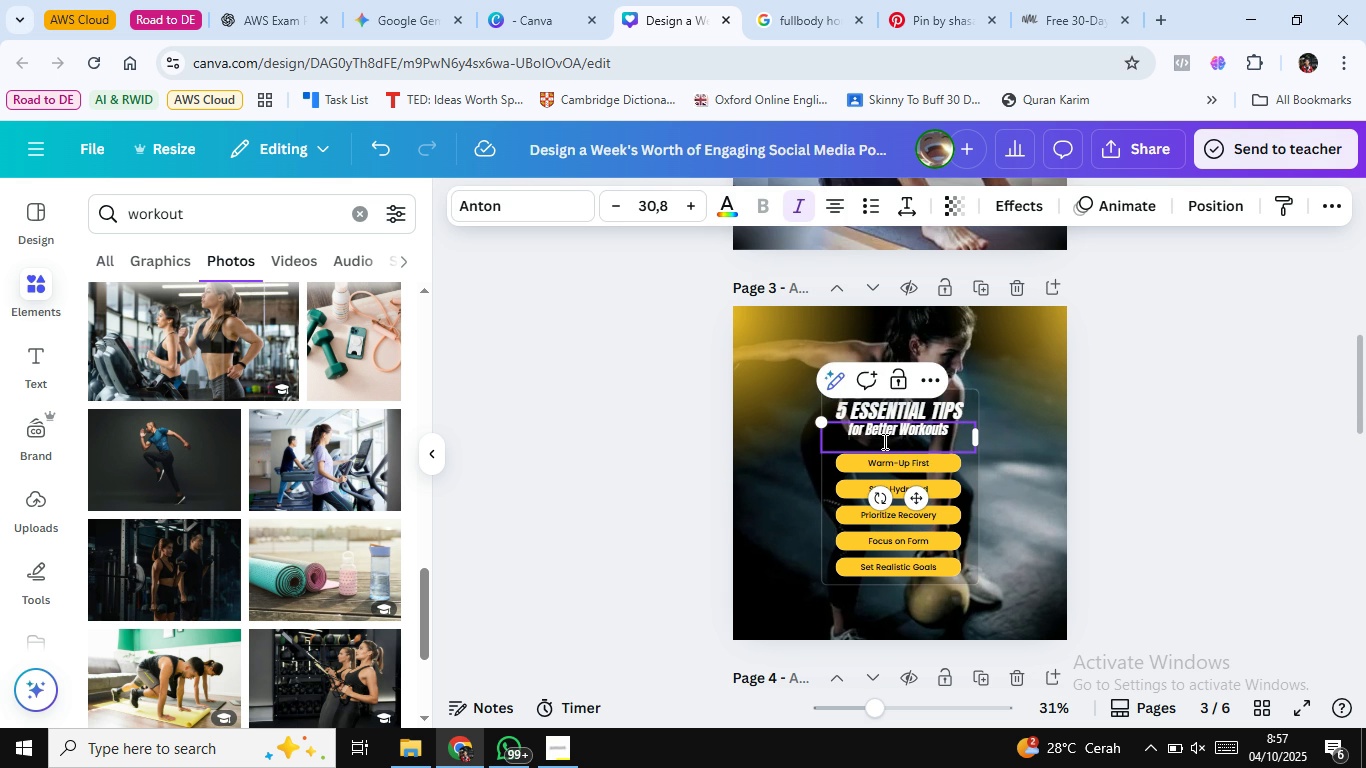 
key(Backspace)
 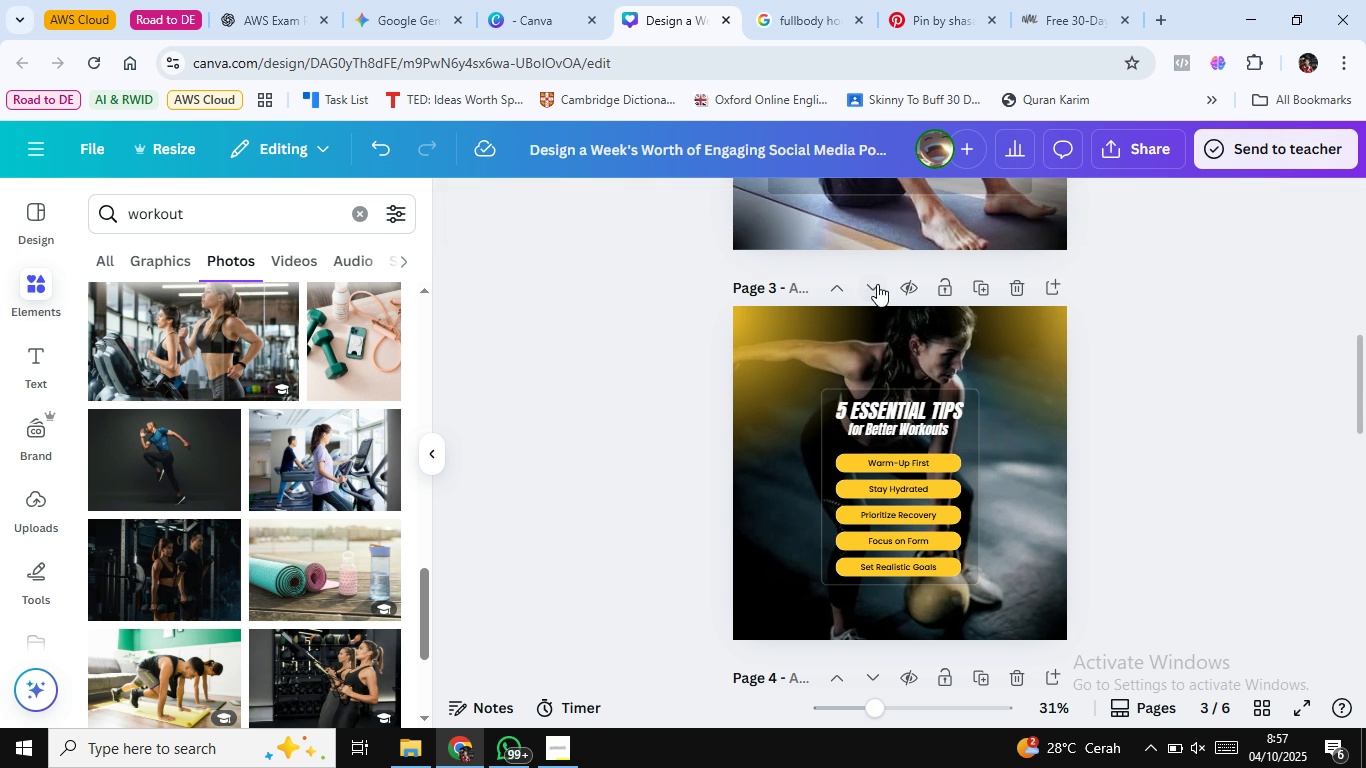 
left_click([877, 284])
 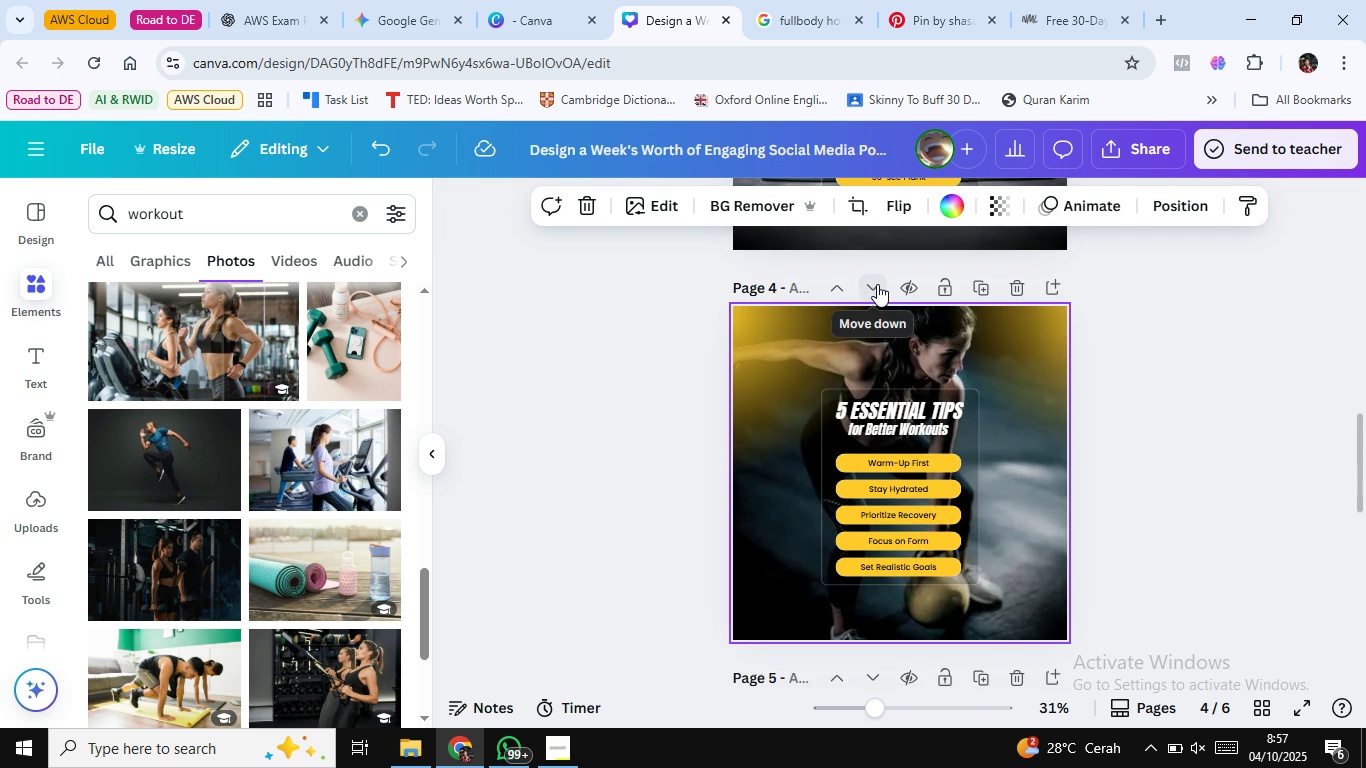 
left_click([877, 284])
 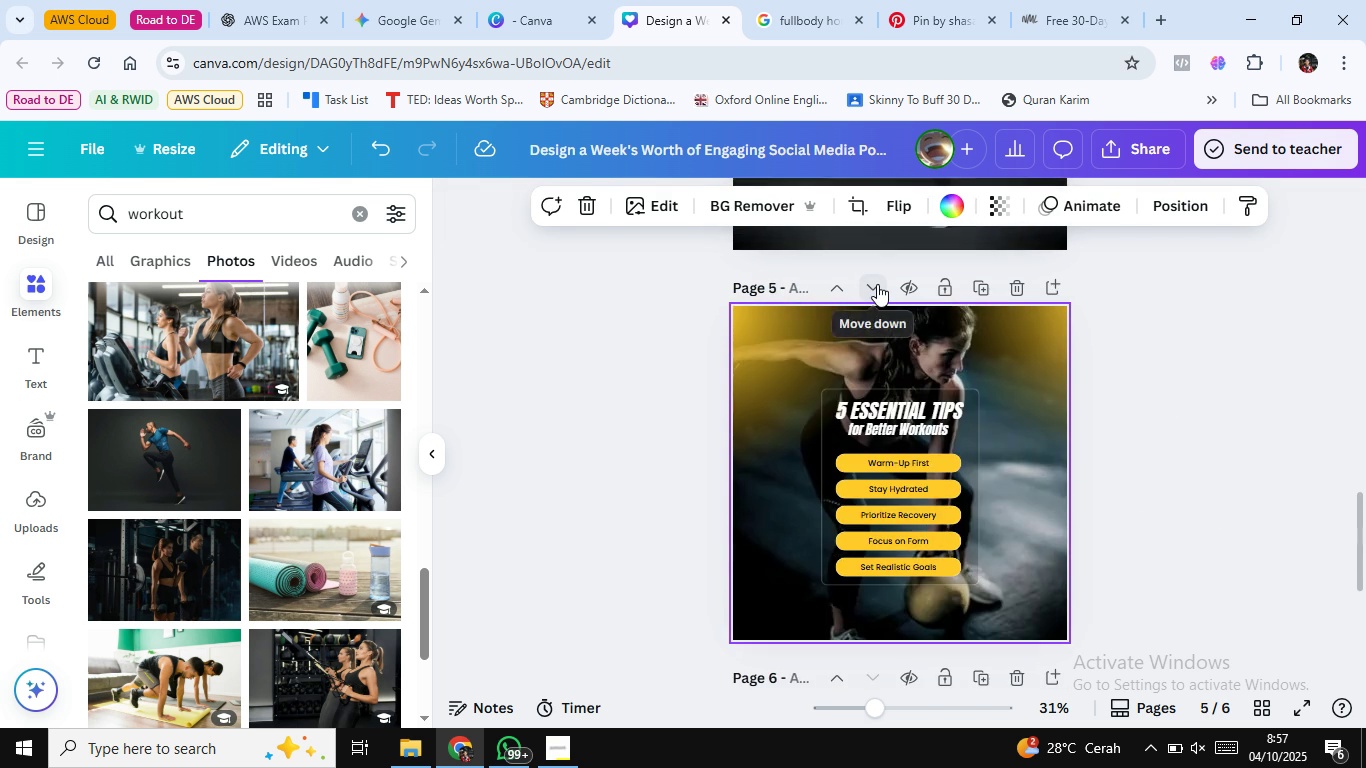 
left_click([877, 284])
 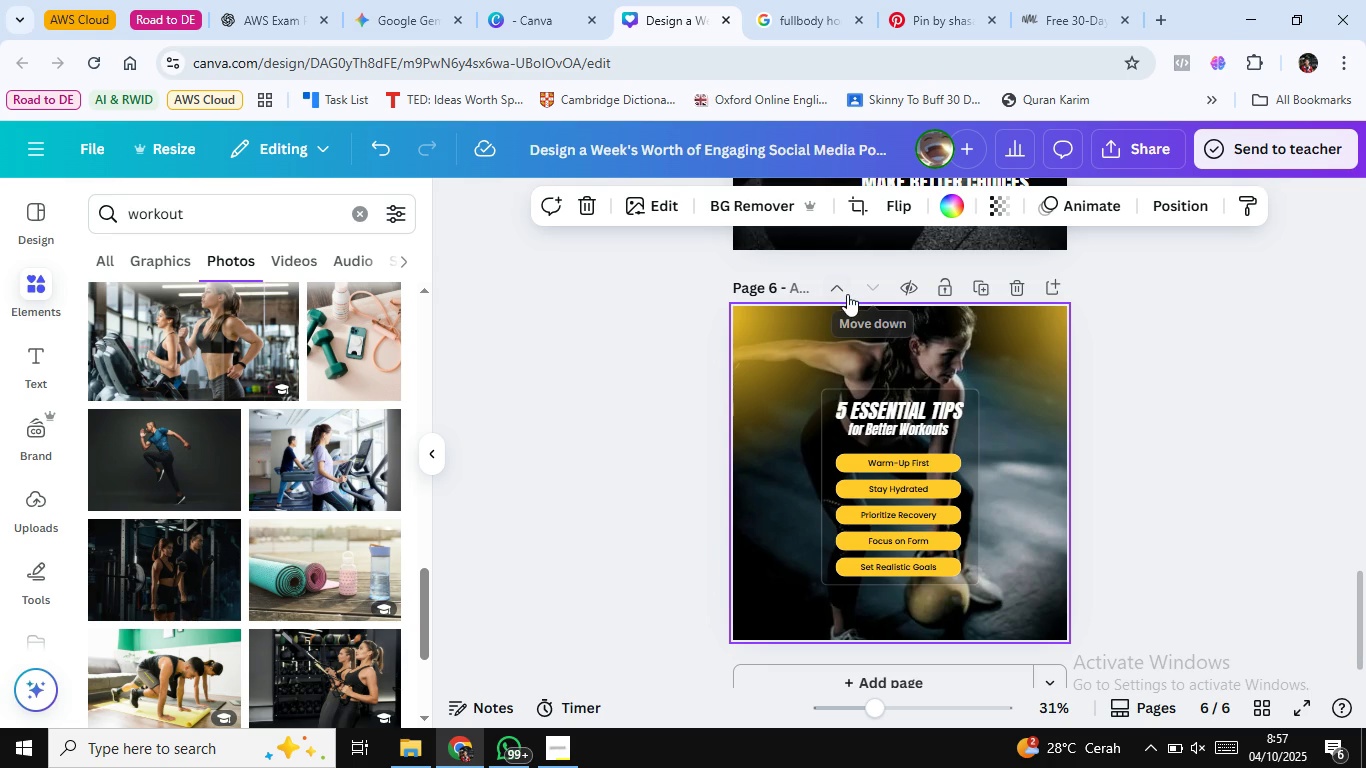 
left_click([836, 291])
 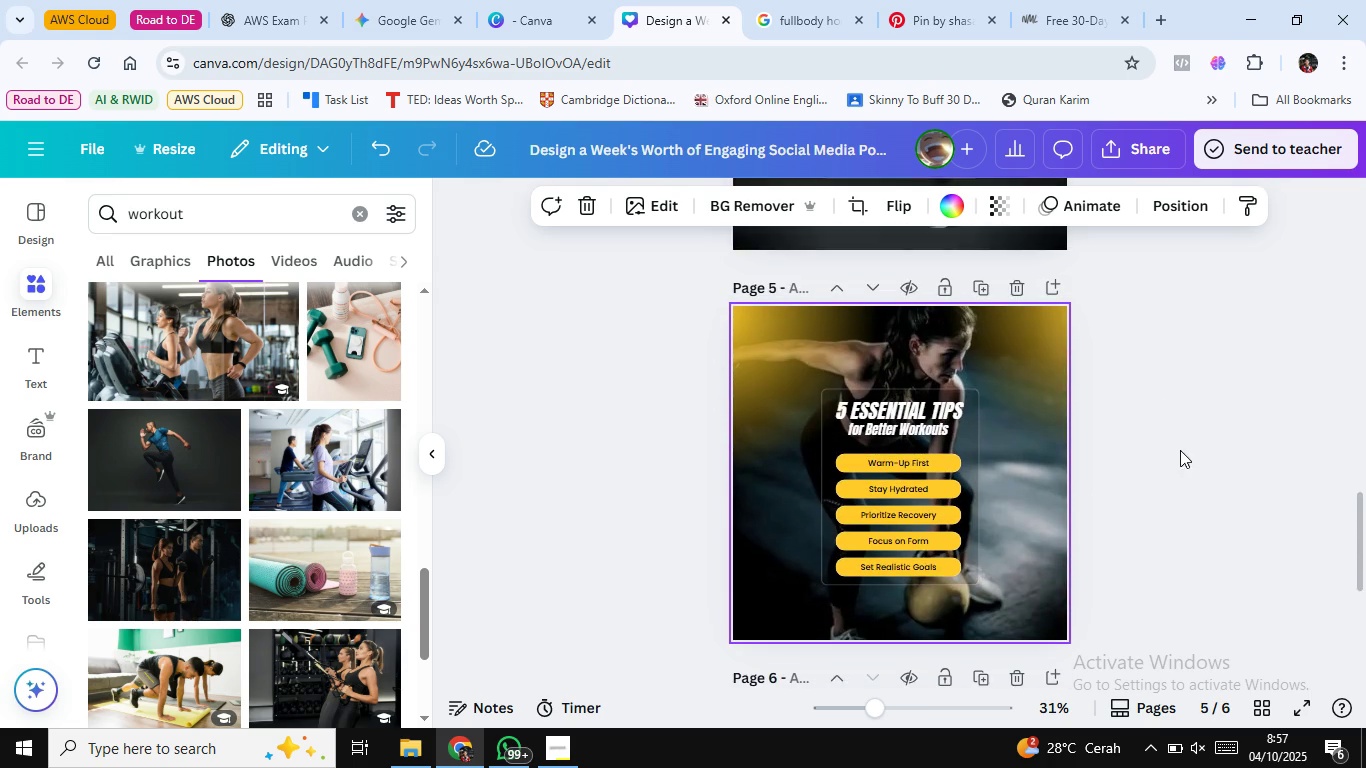 
scroll: coordinate [1173, 476], scroll_direction: up, amount: 25.0
 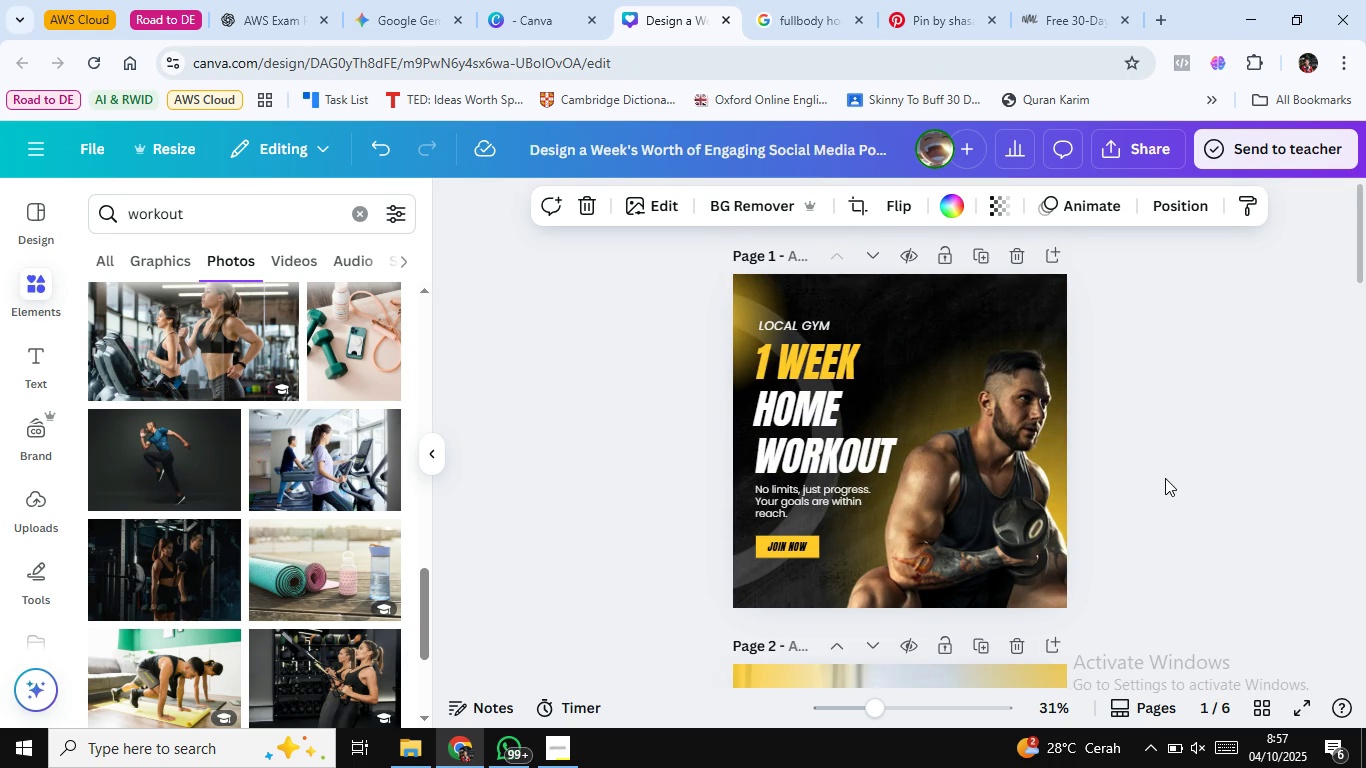 
scroll: coordinate [1180, 473], scroll_direction: down, amount: 20.0
 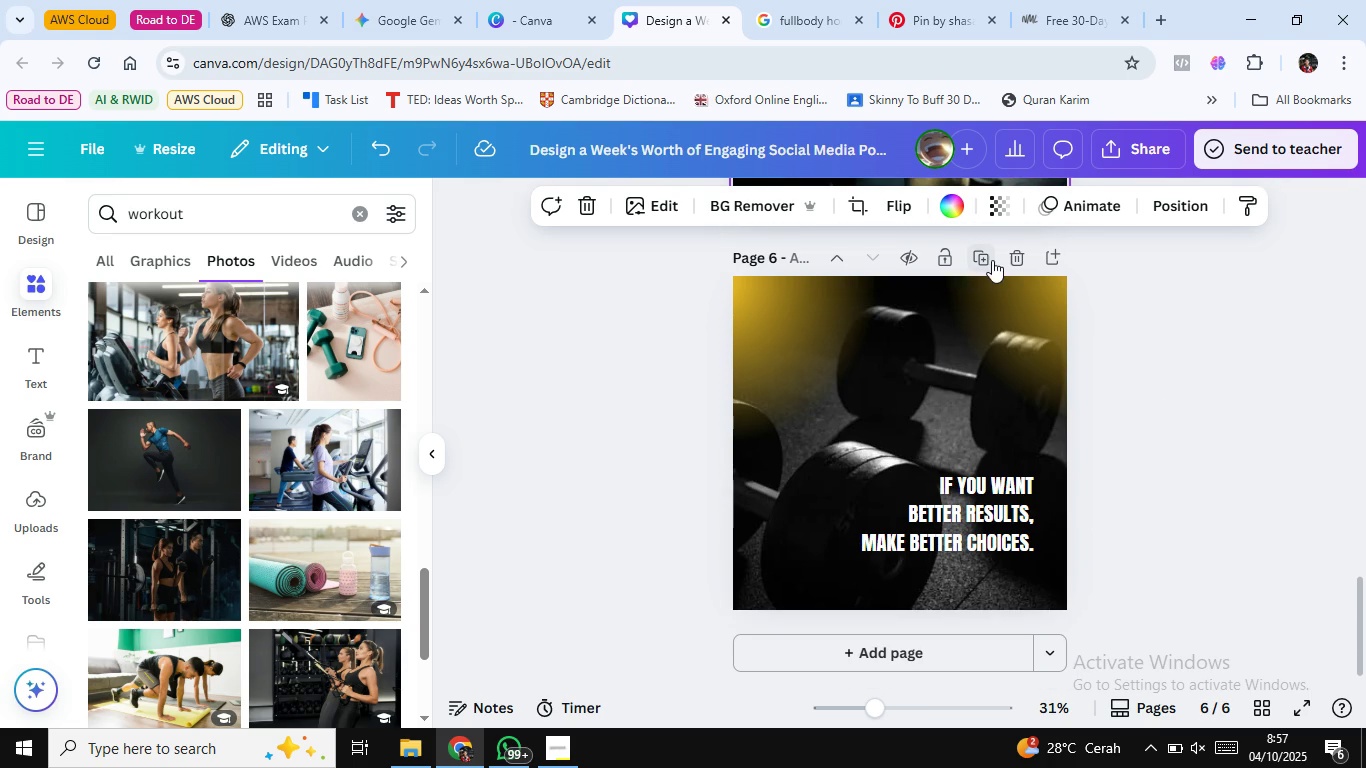 
scroll: coordinate [999, 283], scroll_direction: up, amount: 3.0
 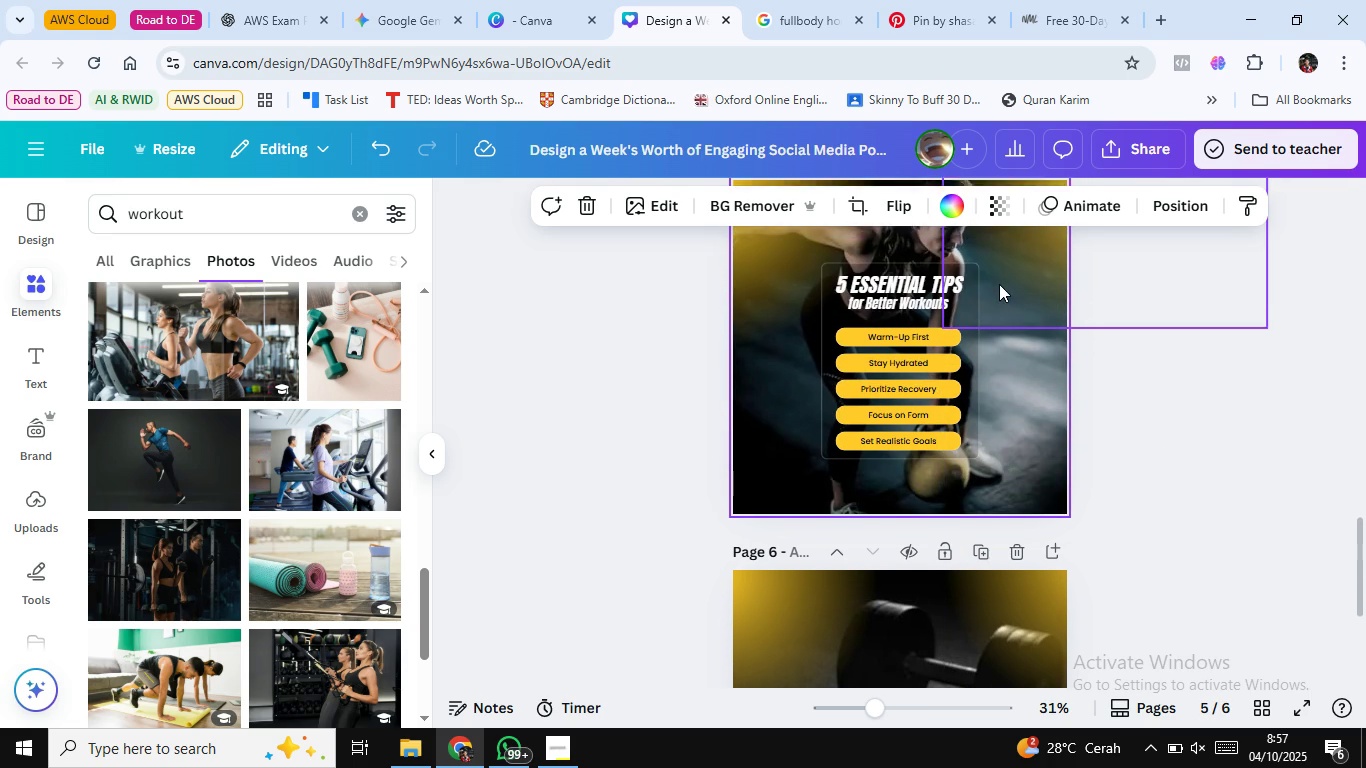 
scroll: coordinate [999, 284], scroll_direction: down, amount: 2.0
 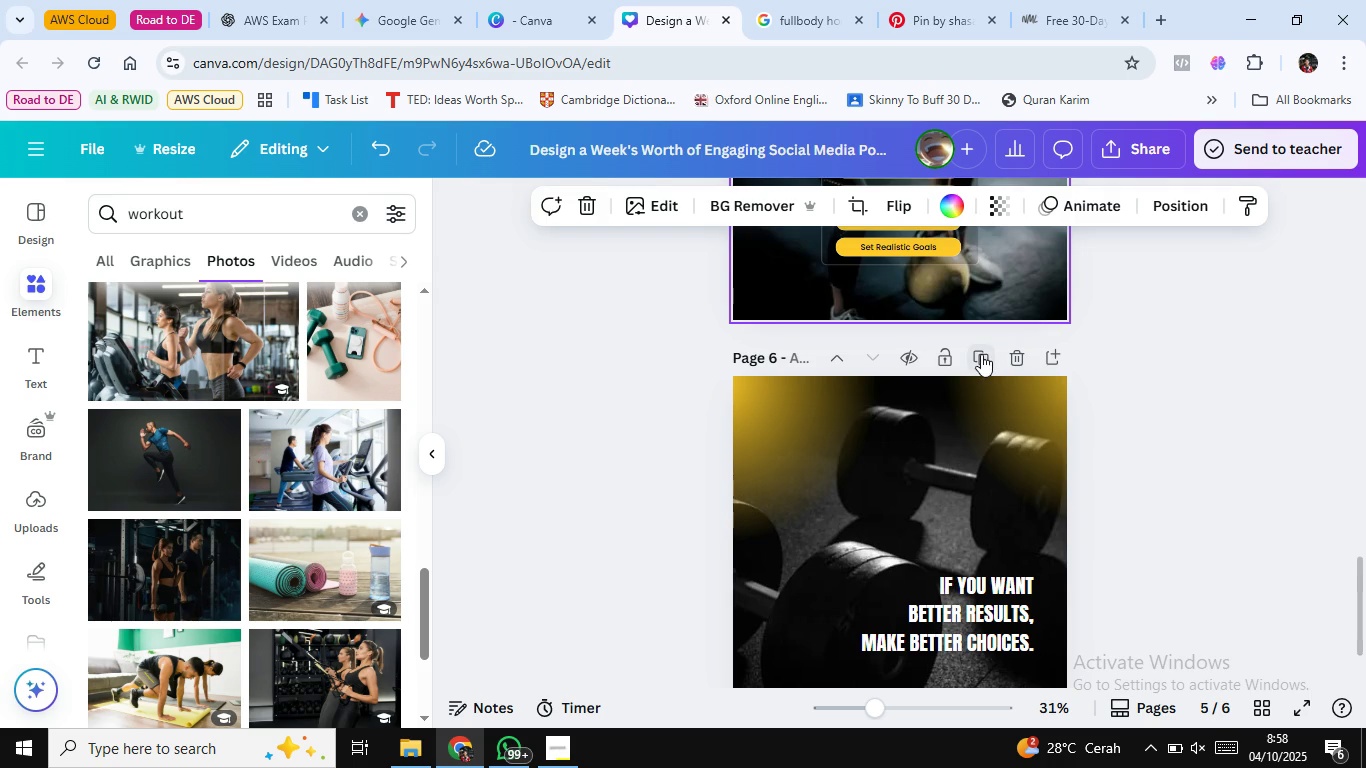 
left_click([981, 354])
 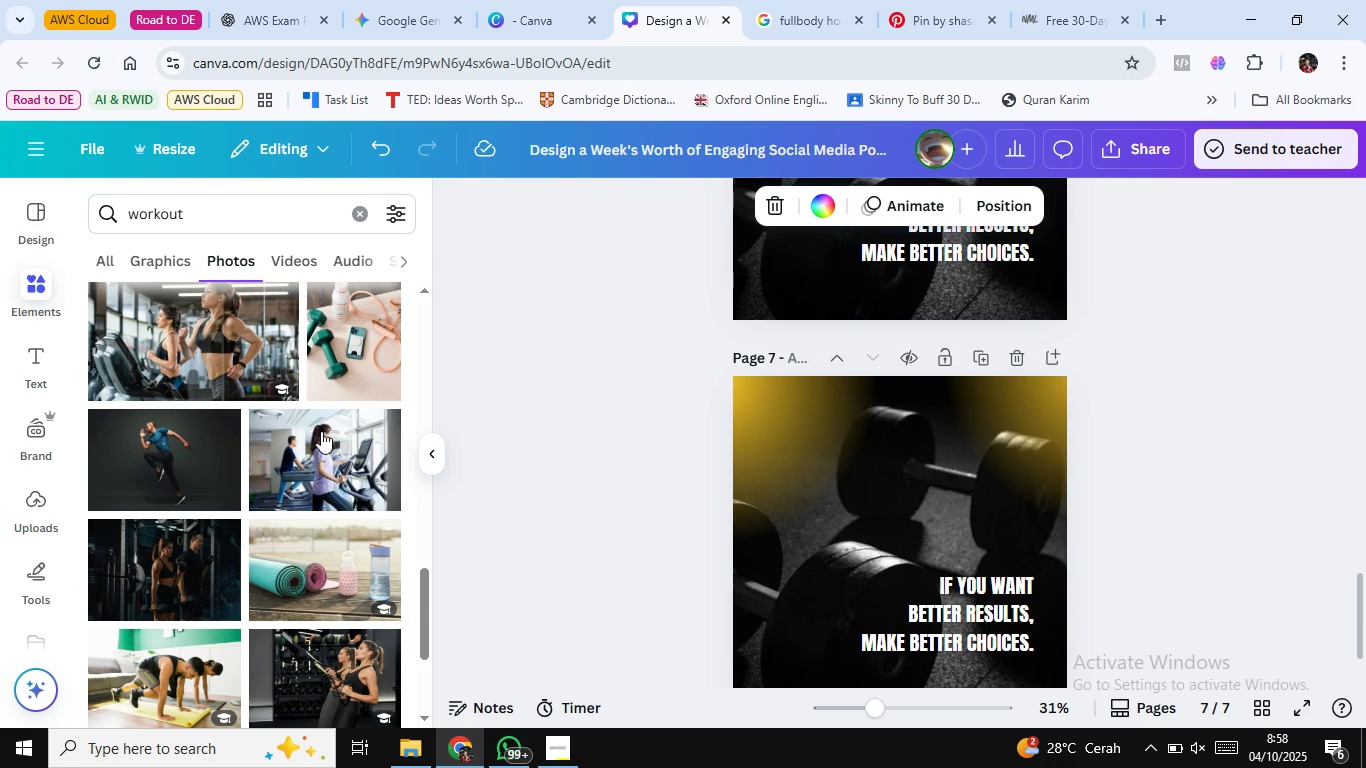 
scroll: coordinate [198, 436], scroll_direction: down, amount: 11.0
 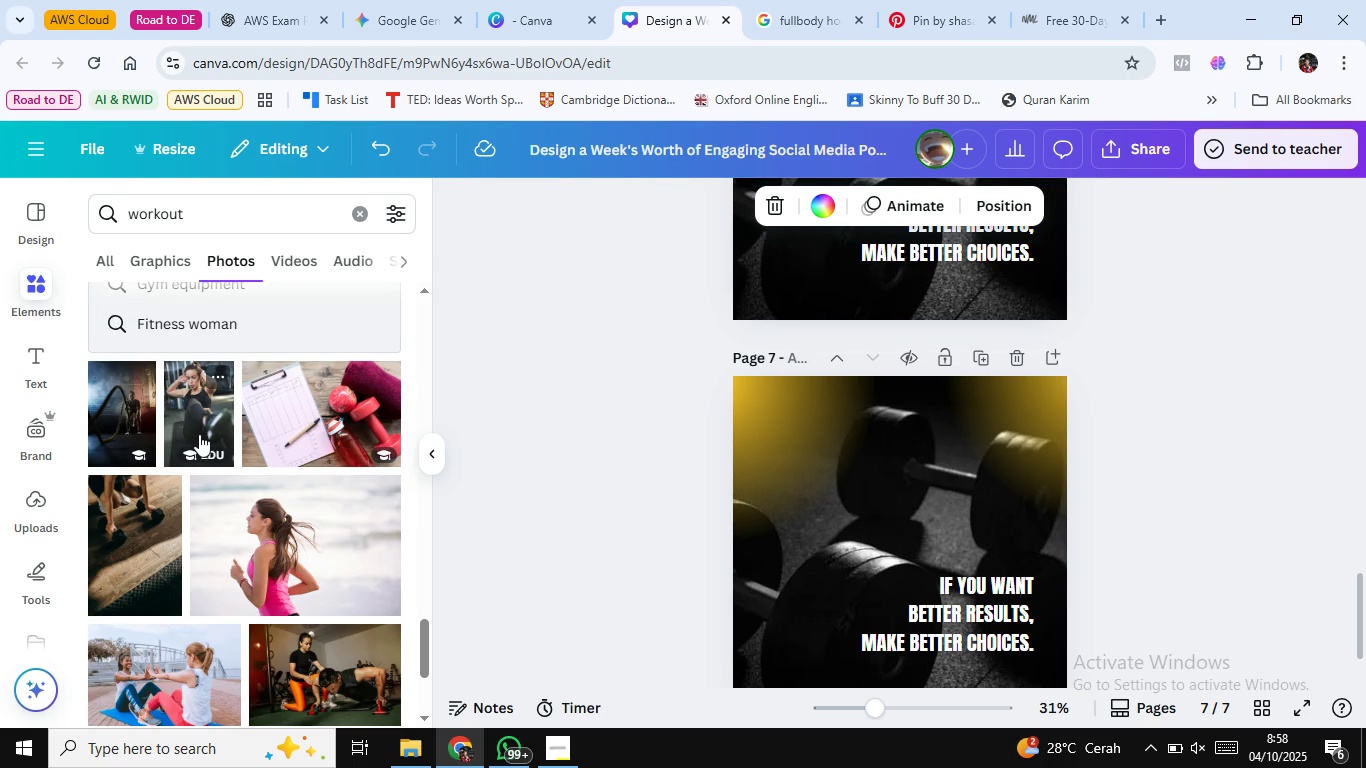 
scroll: coordinate [159, 328], scroll_direction: up, amount: 6.0